 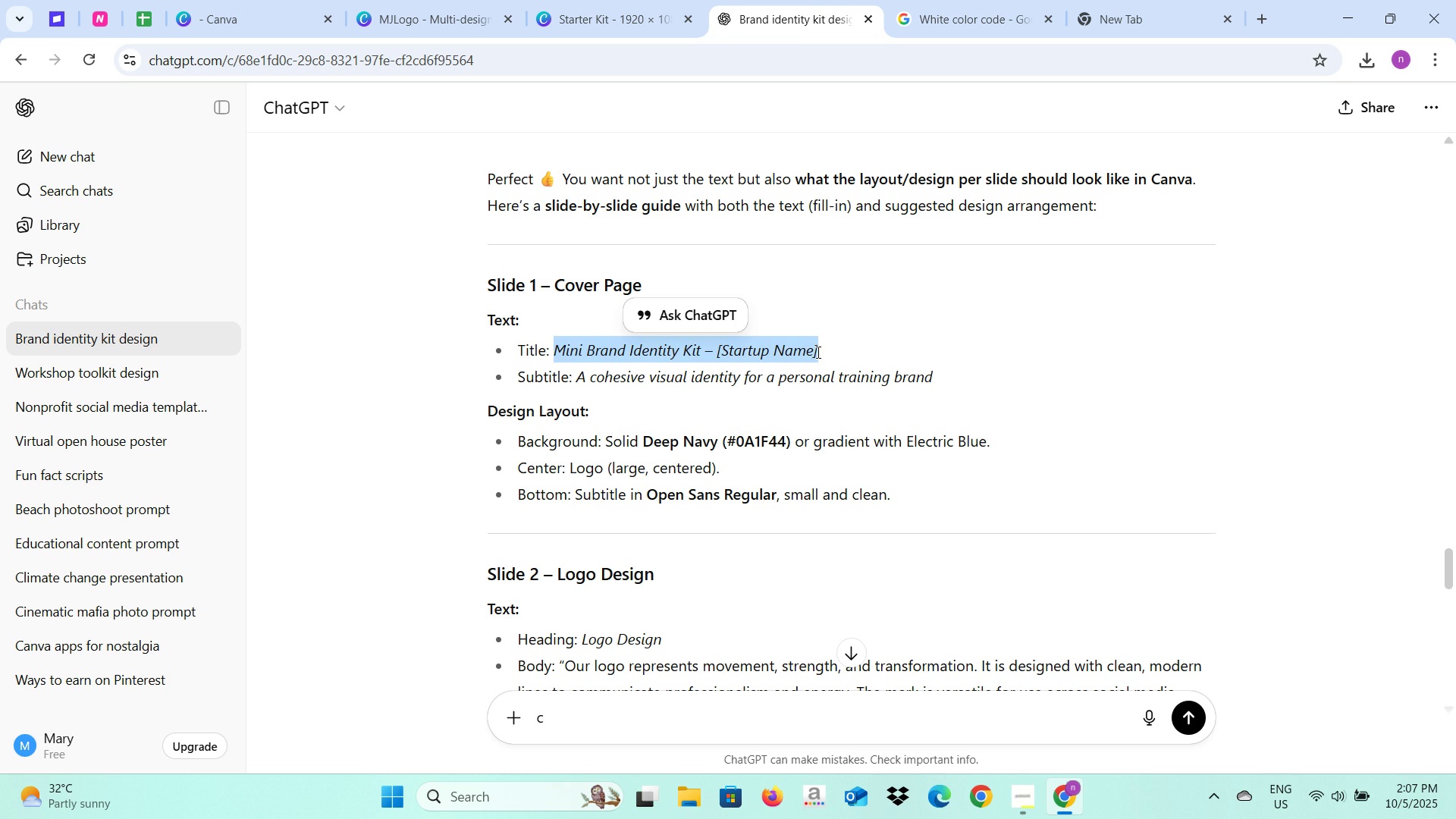 
key(Control+C)
 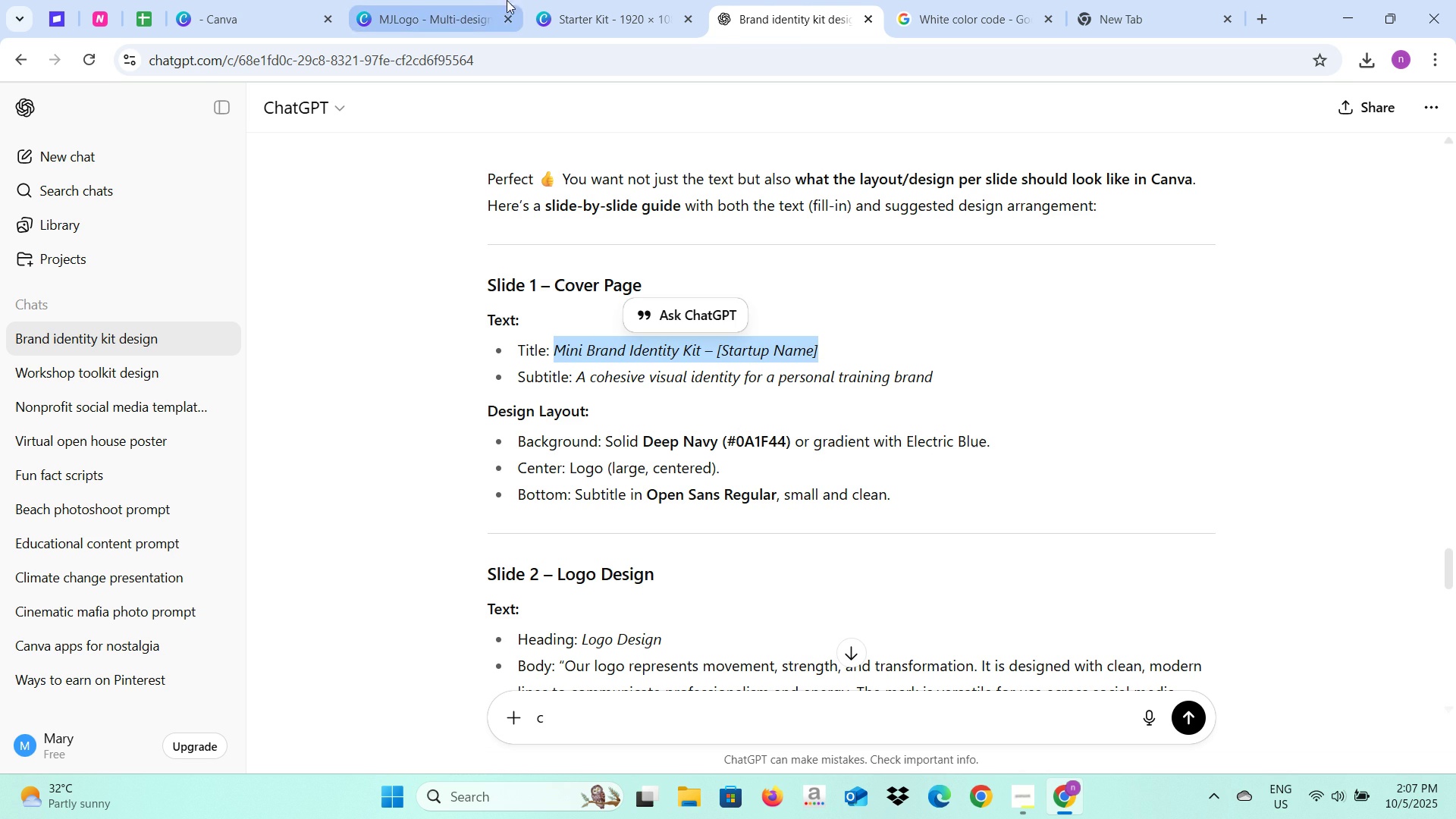 
left_click([637, 0])
 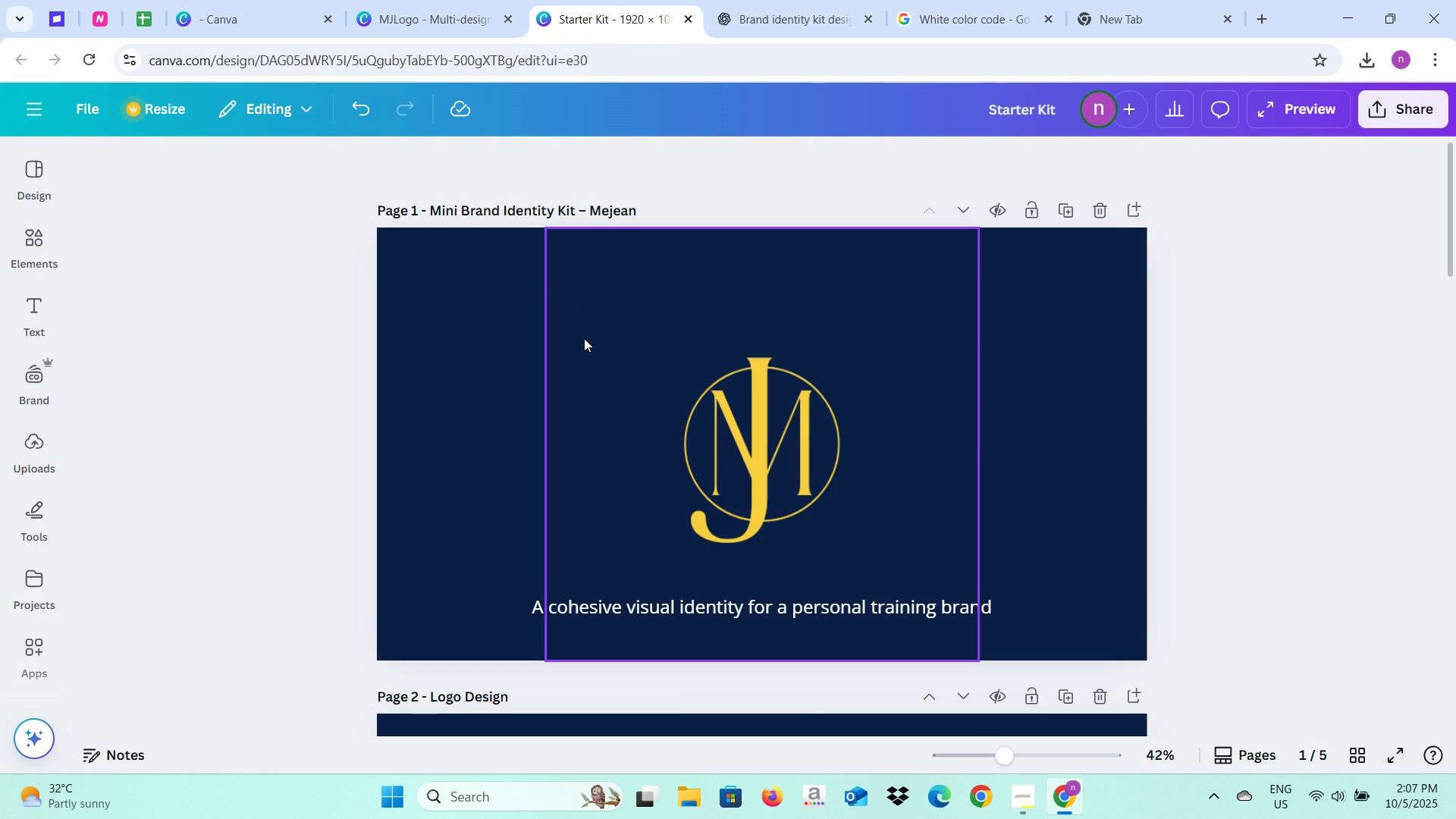 
left_click([584, 338])
 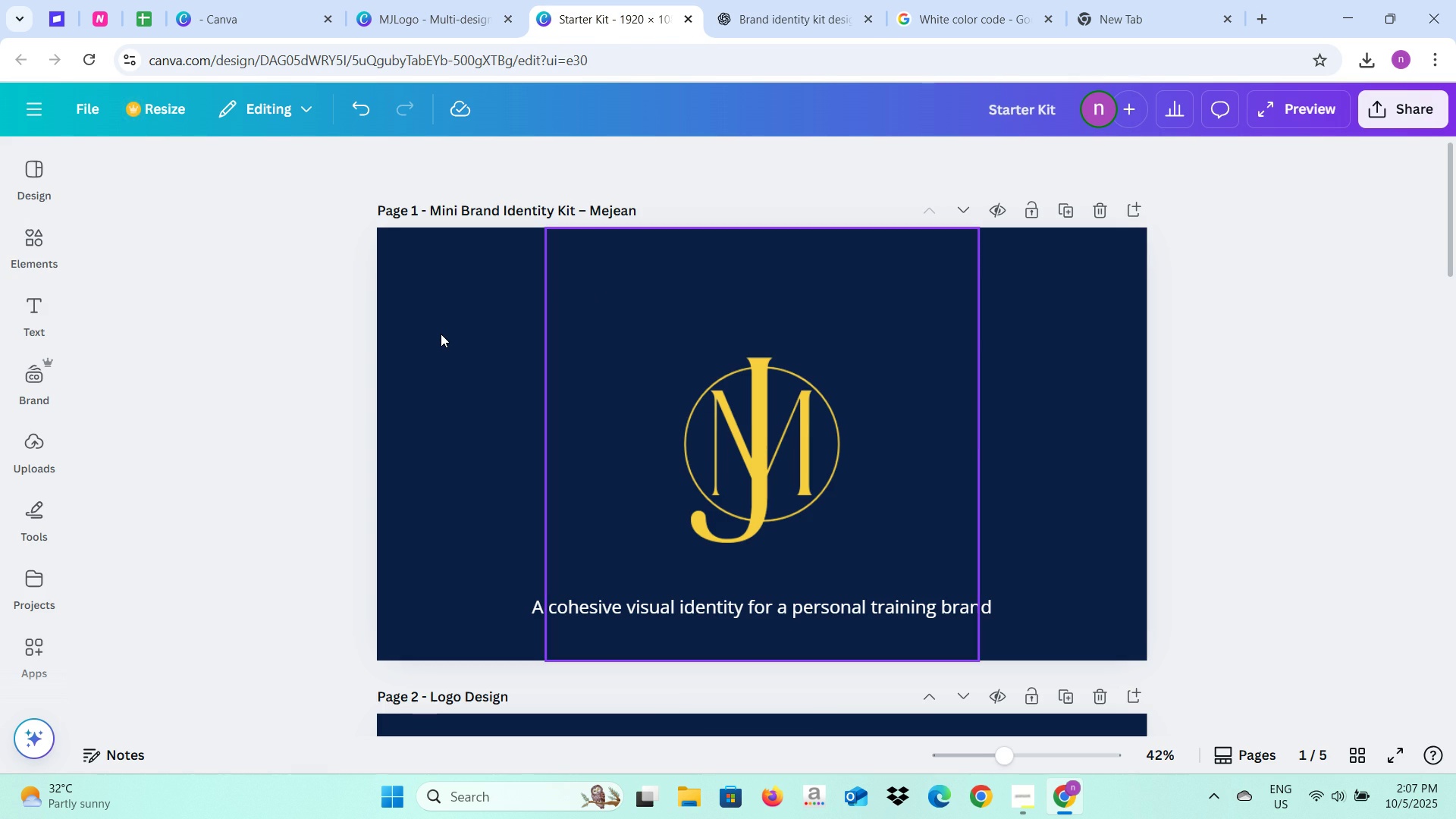 
left_click([441, 334])